 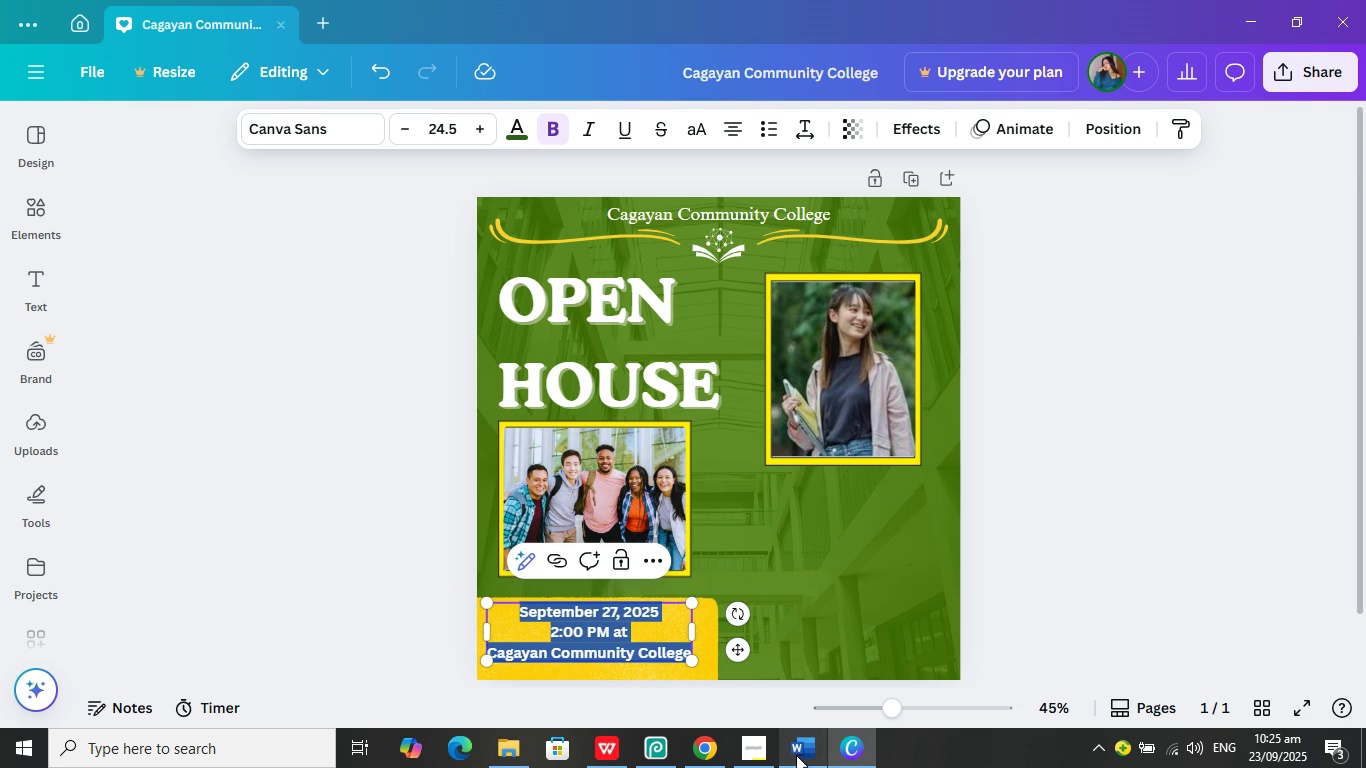 
left_click([756, 523])
 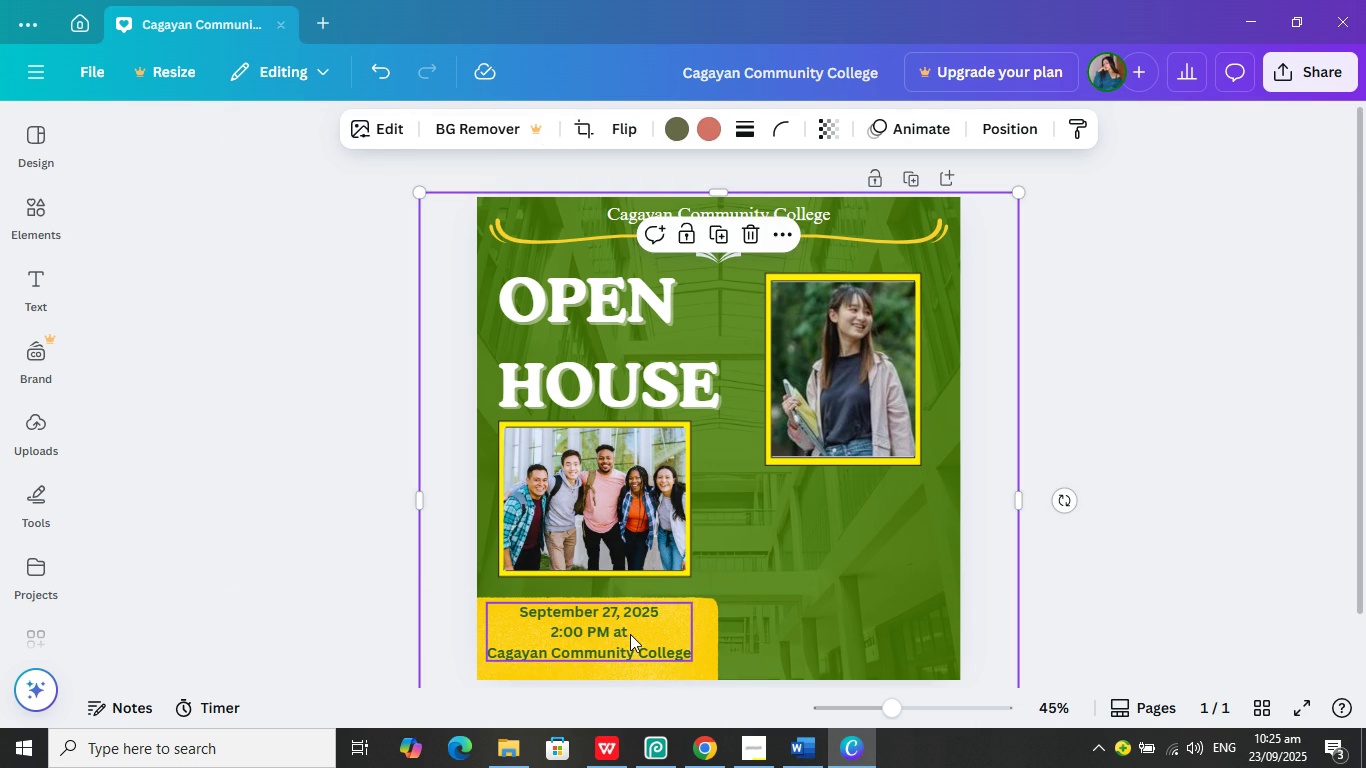 
left_click([630, 634])
 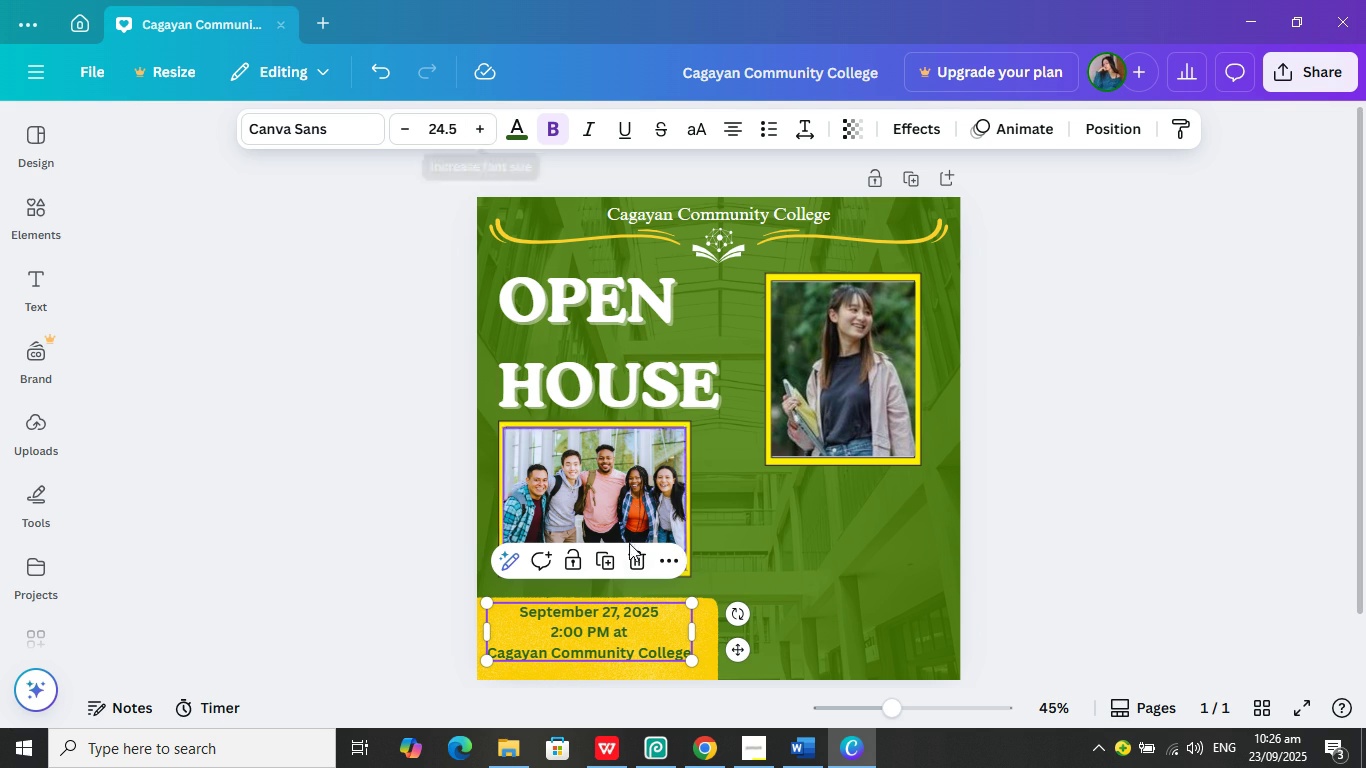 
left_click([691, 664])
 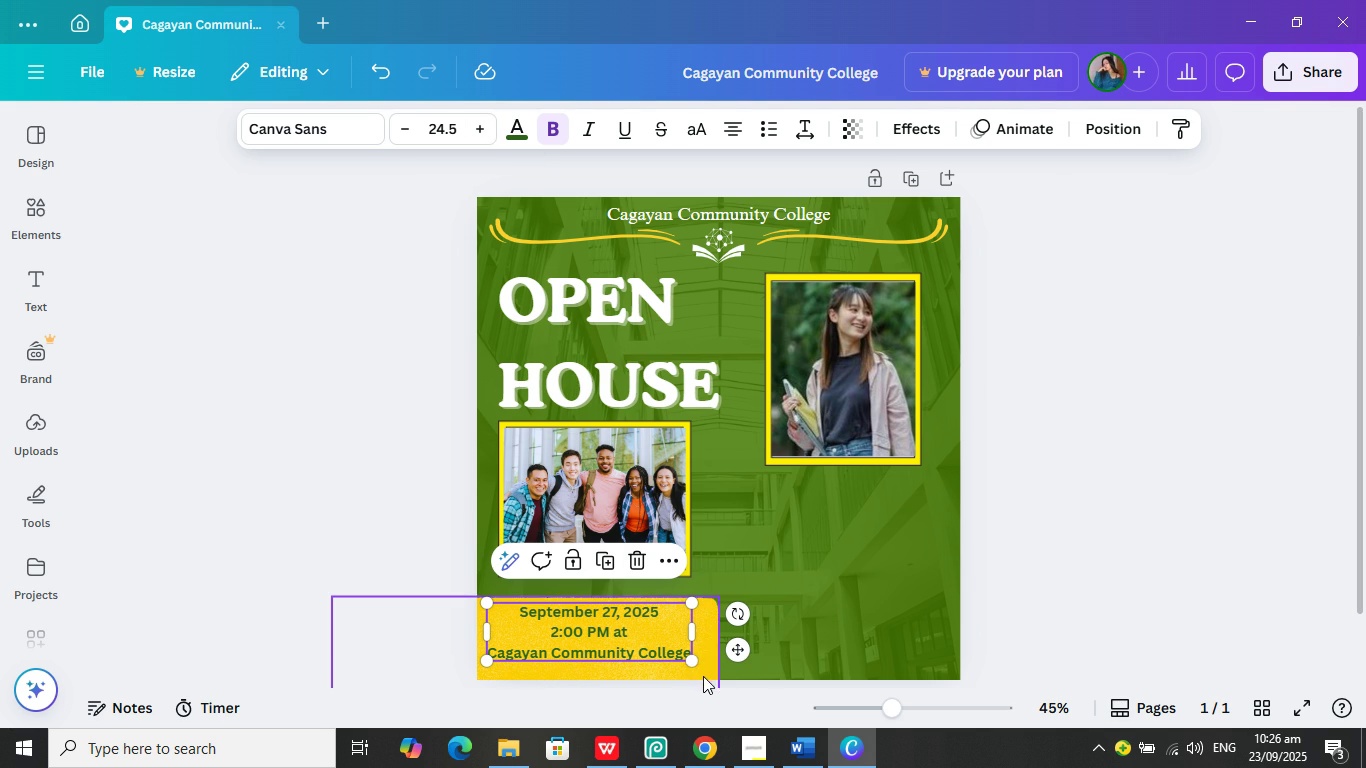 
left_click([703, 676])
 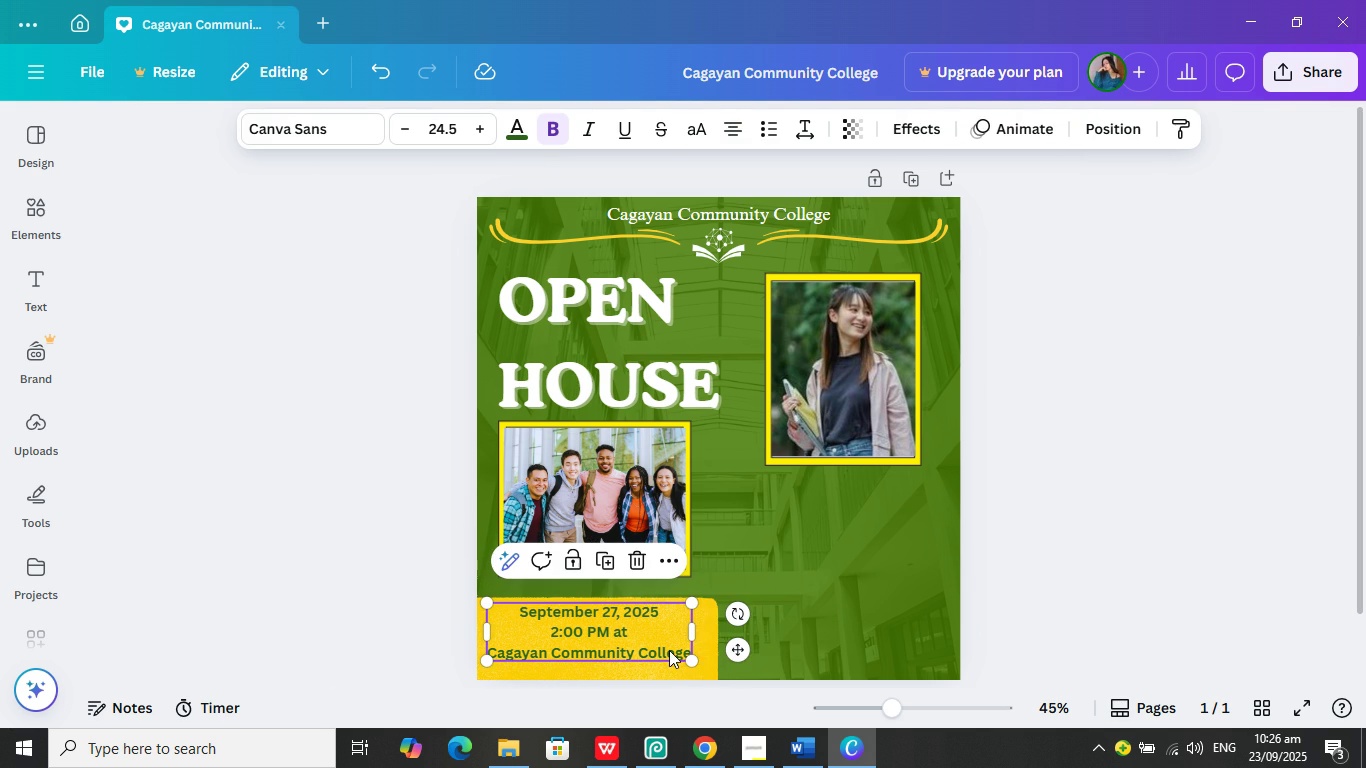 
left_click([669, 650])